 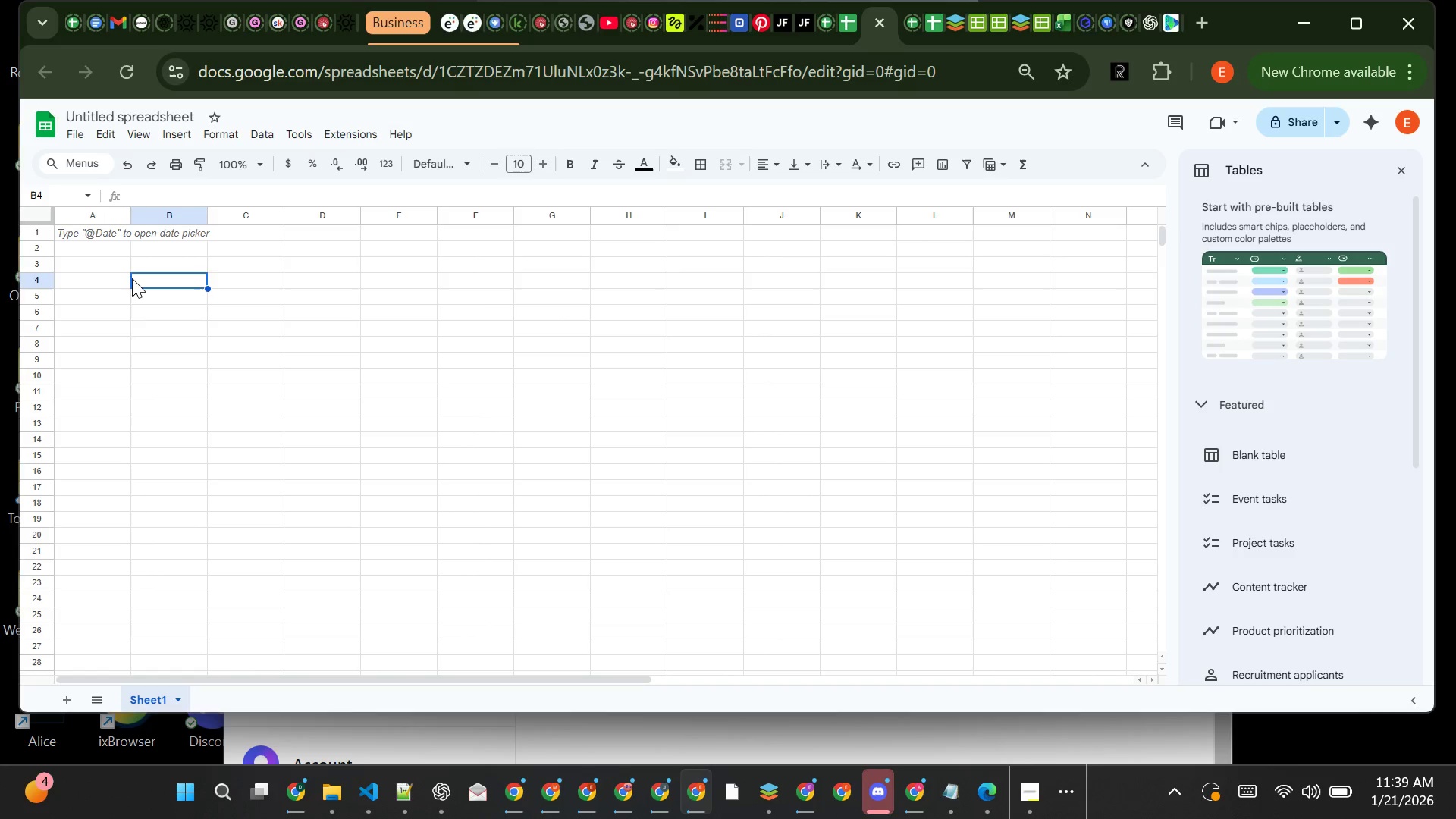 
left_click([152, 111])
 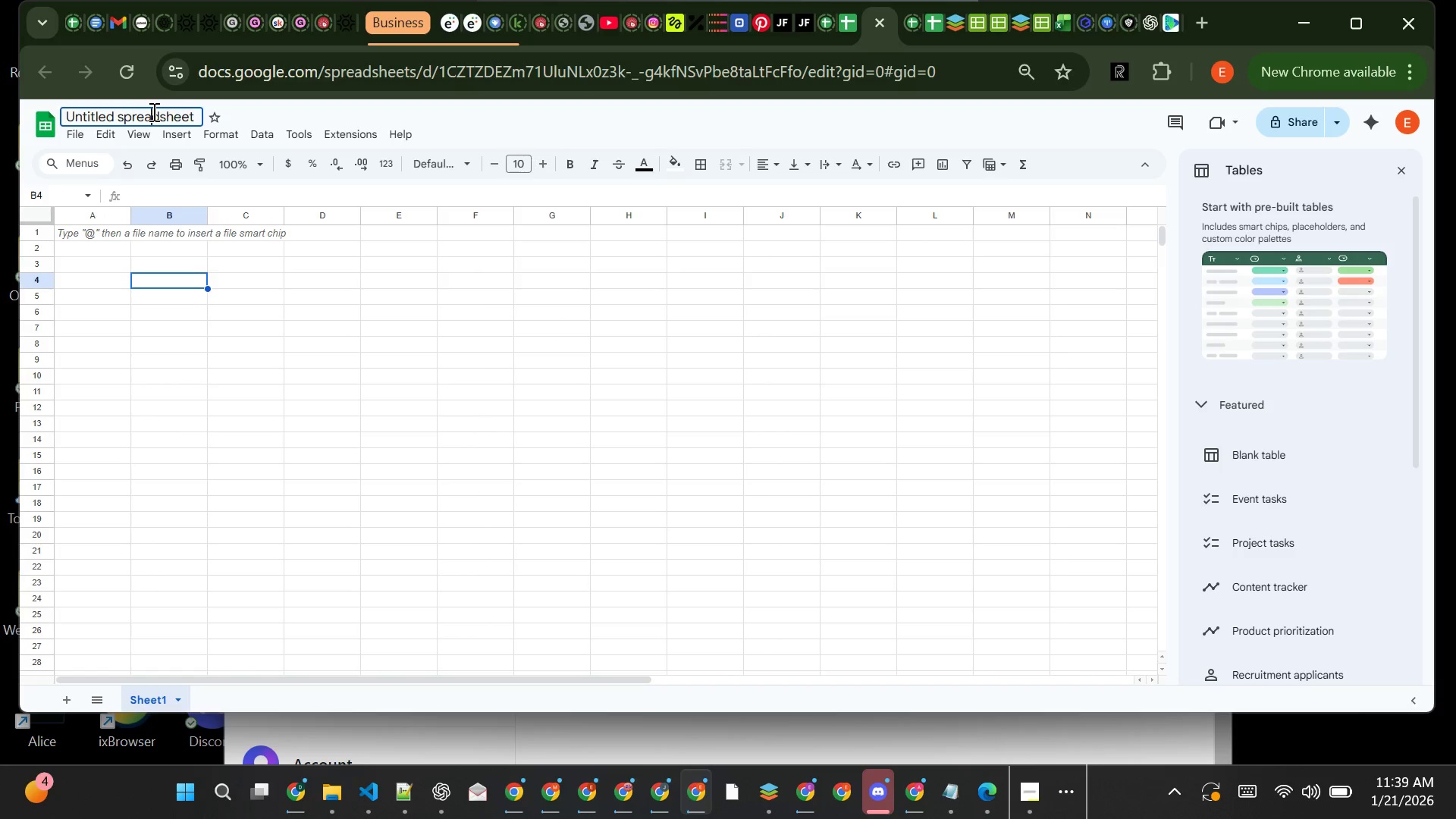 
key(Control+ControlLeft)
 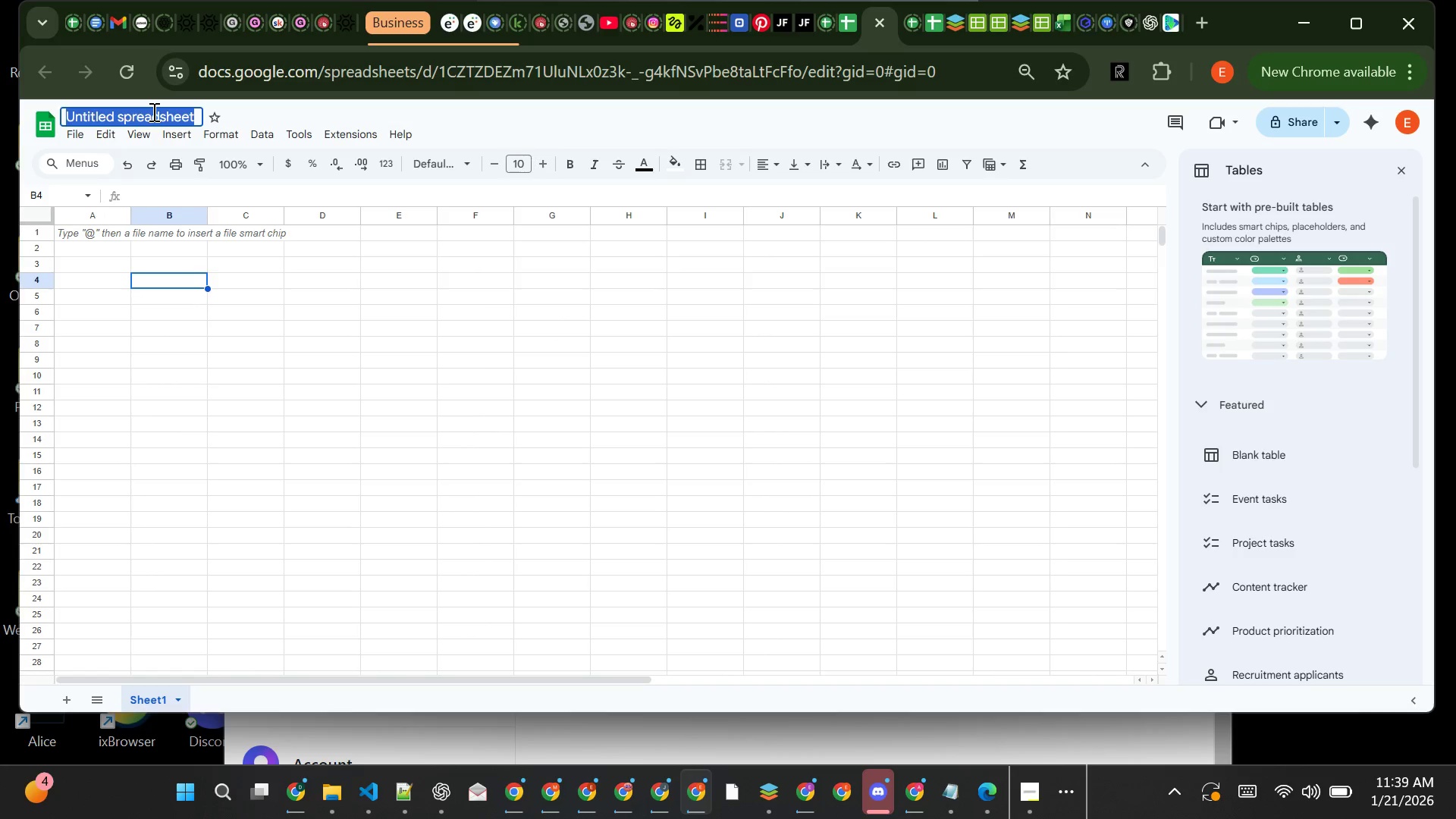 
key(Control+A)
 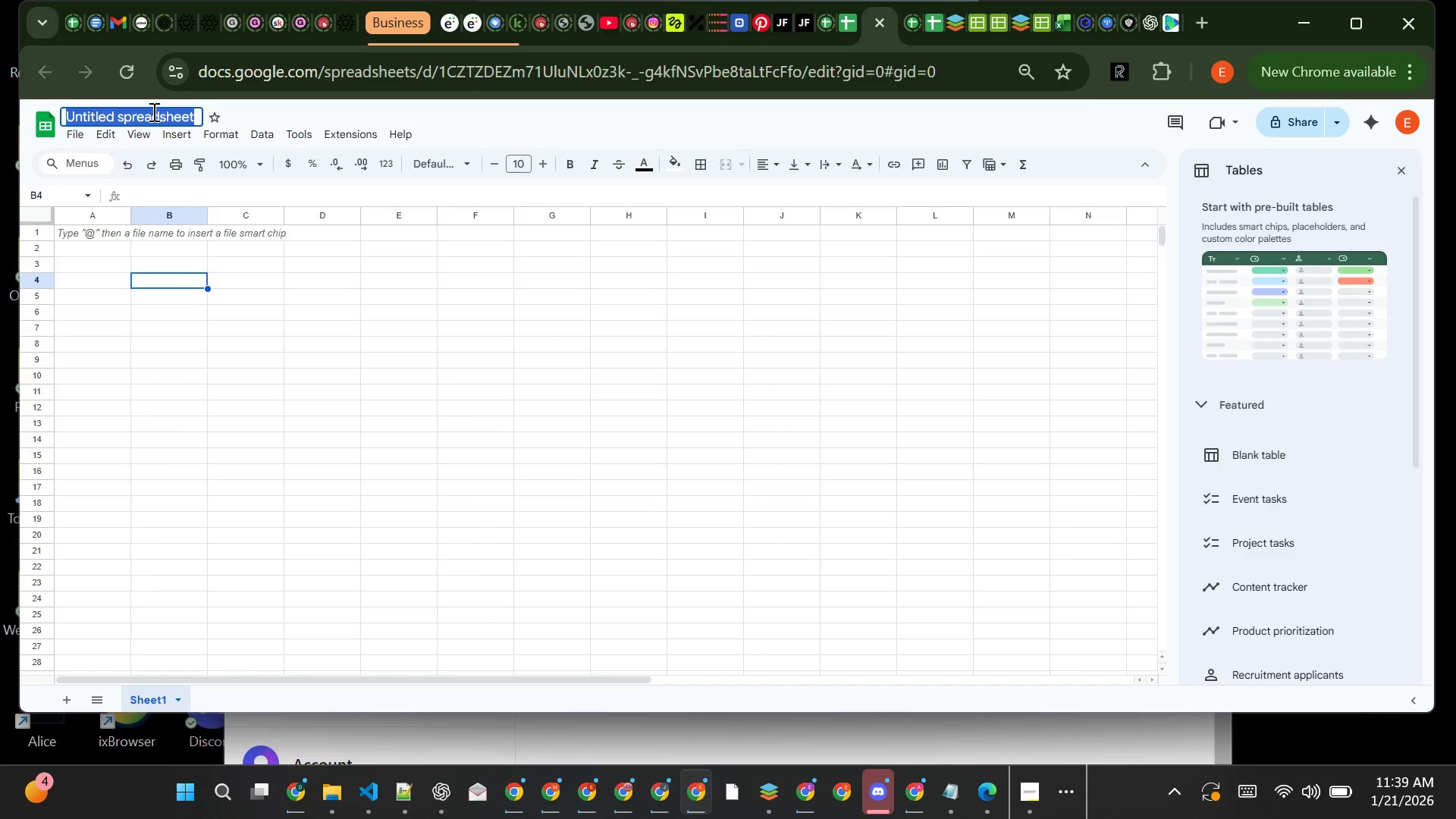 
type(Podcast Equipment ROI )
 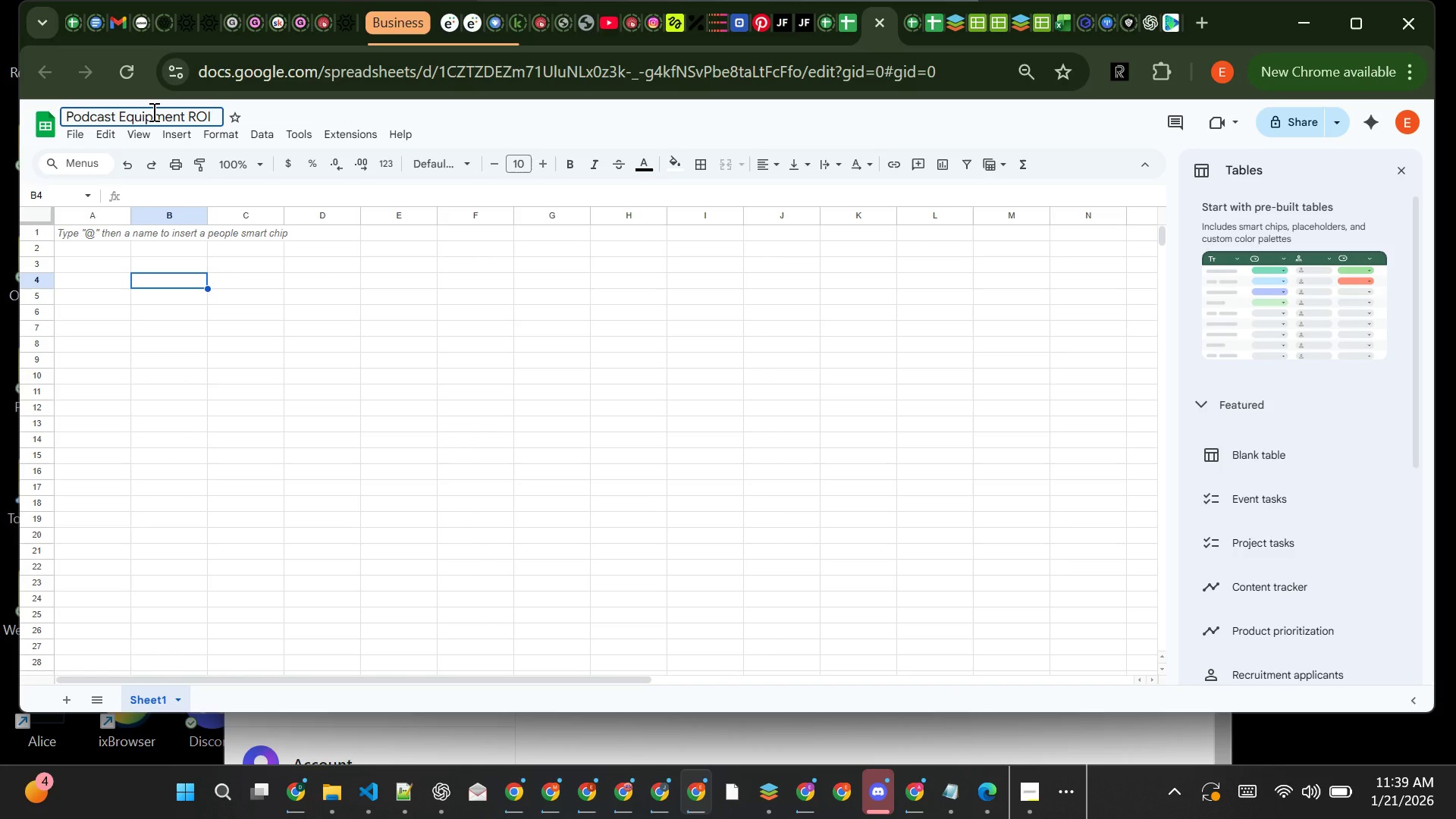 
hold_key(key=ShiftLeft, duration=1.52)
 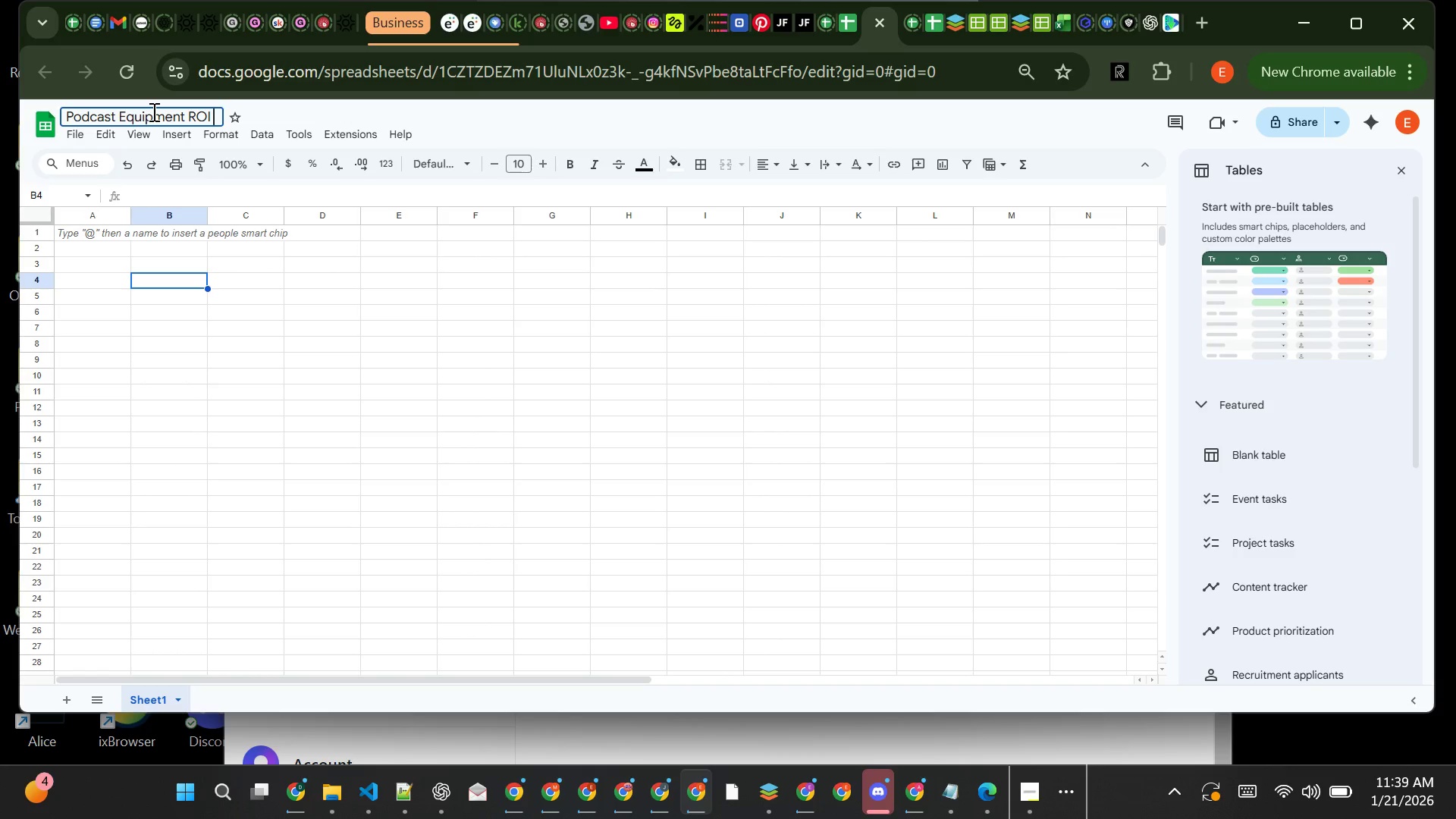 
hold_key(key=ShiftLeft, duration=1.5)
 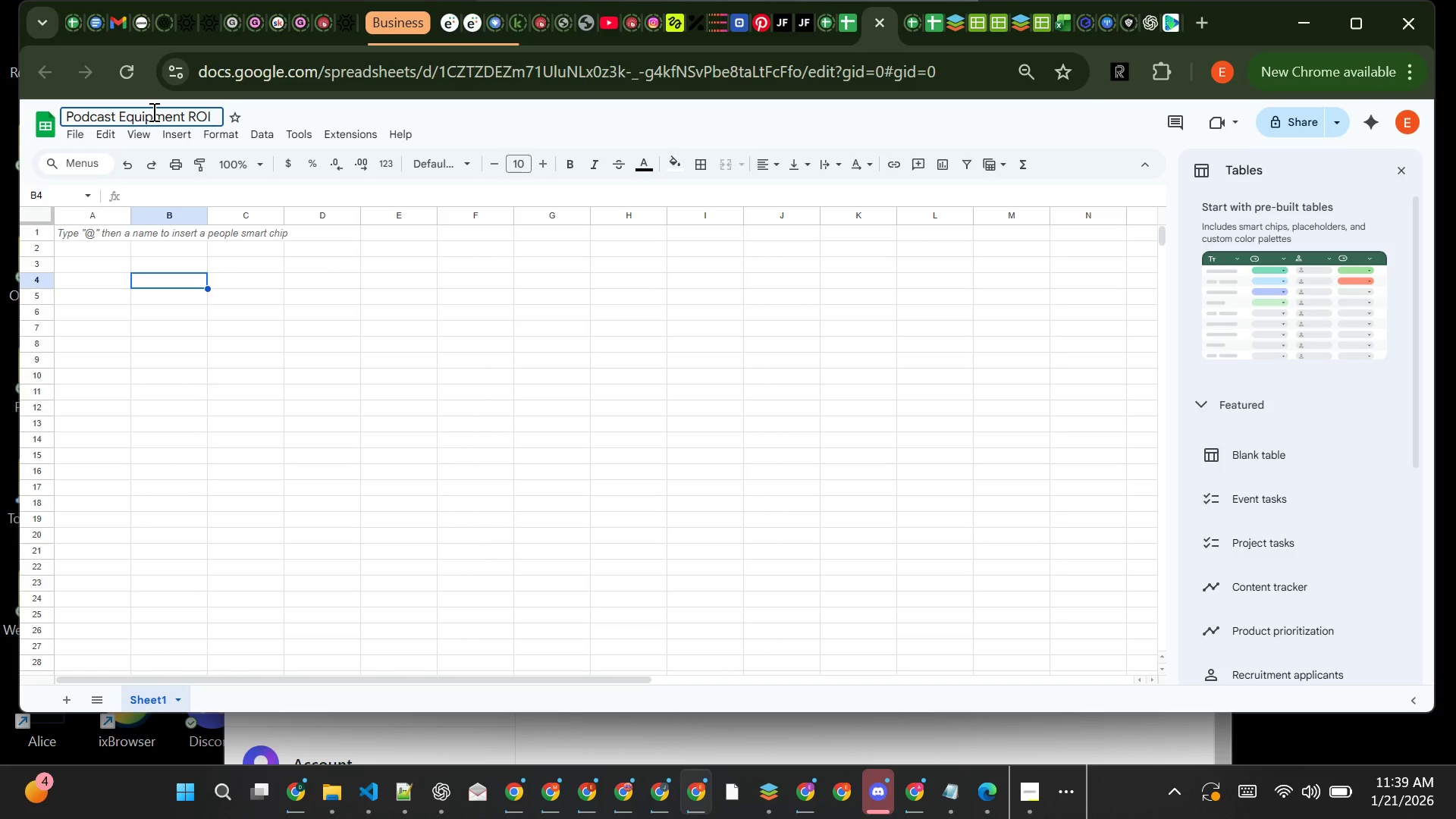 
hold_key(key=ShiftLeft, duration=1.52)
 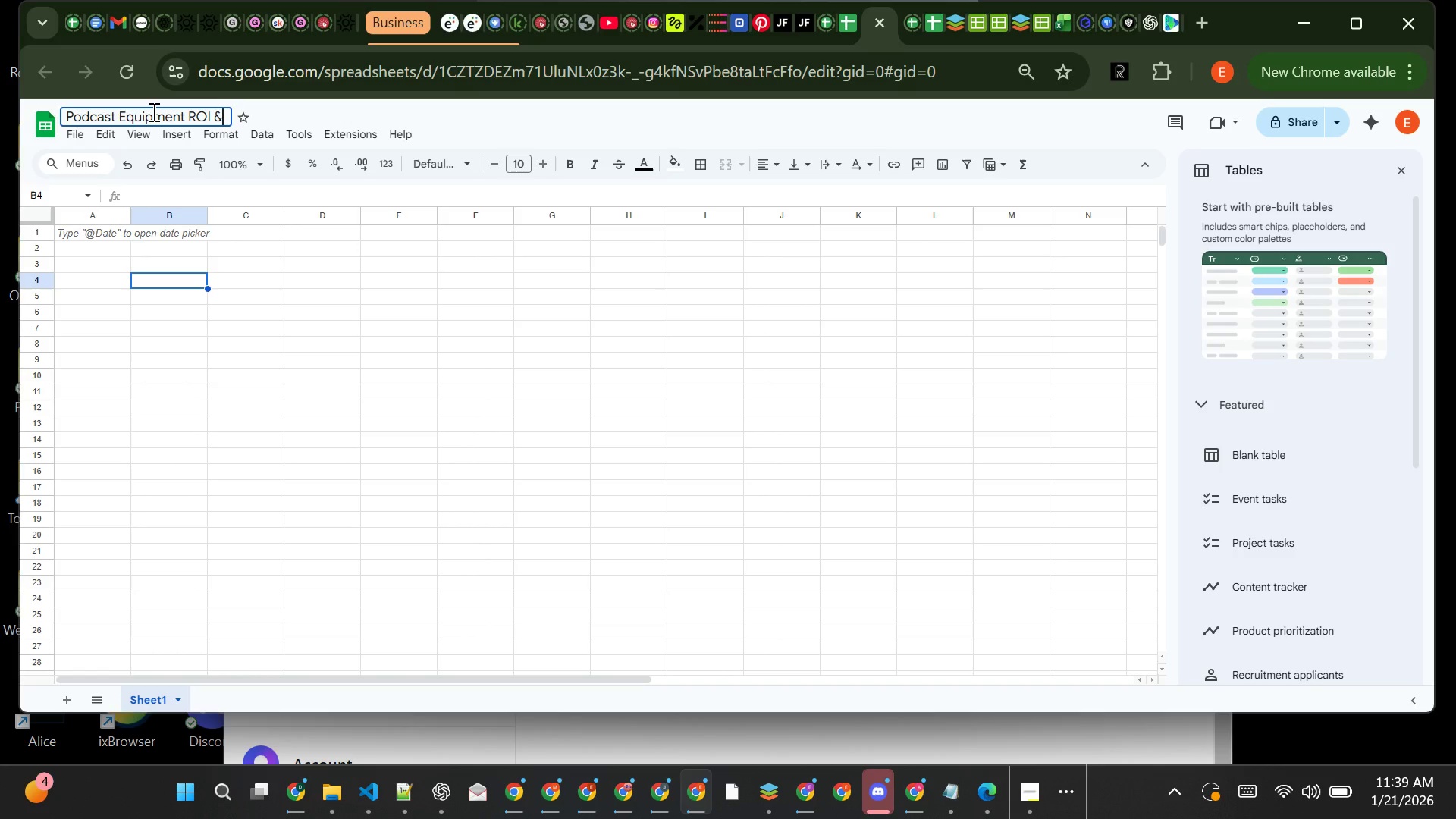 
type(& Asset Recovery Report)
 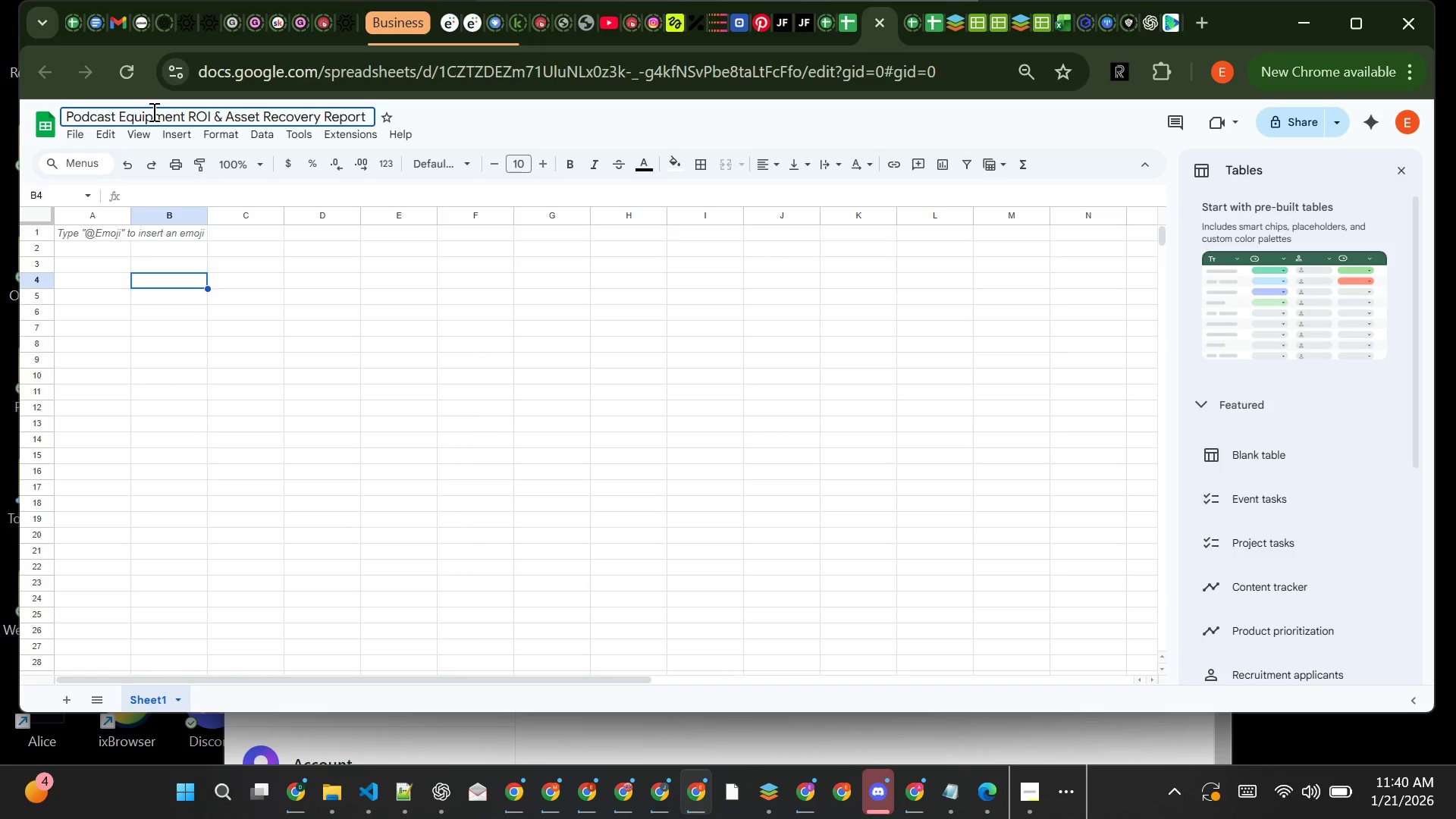 
key(Enter)
 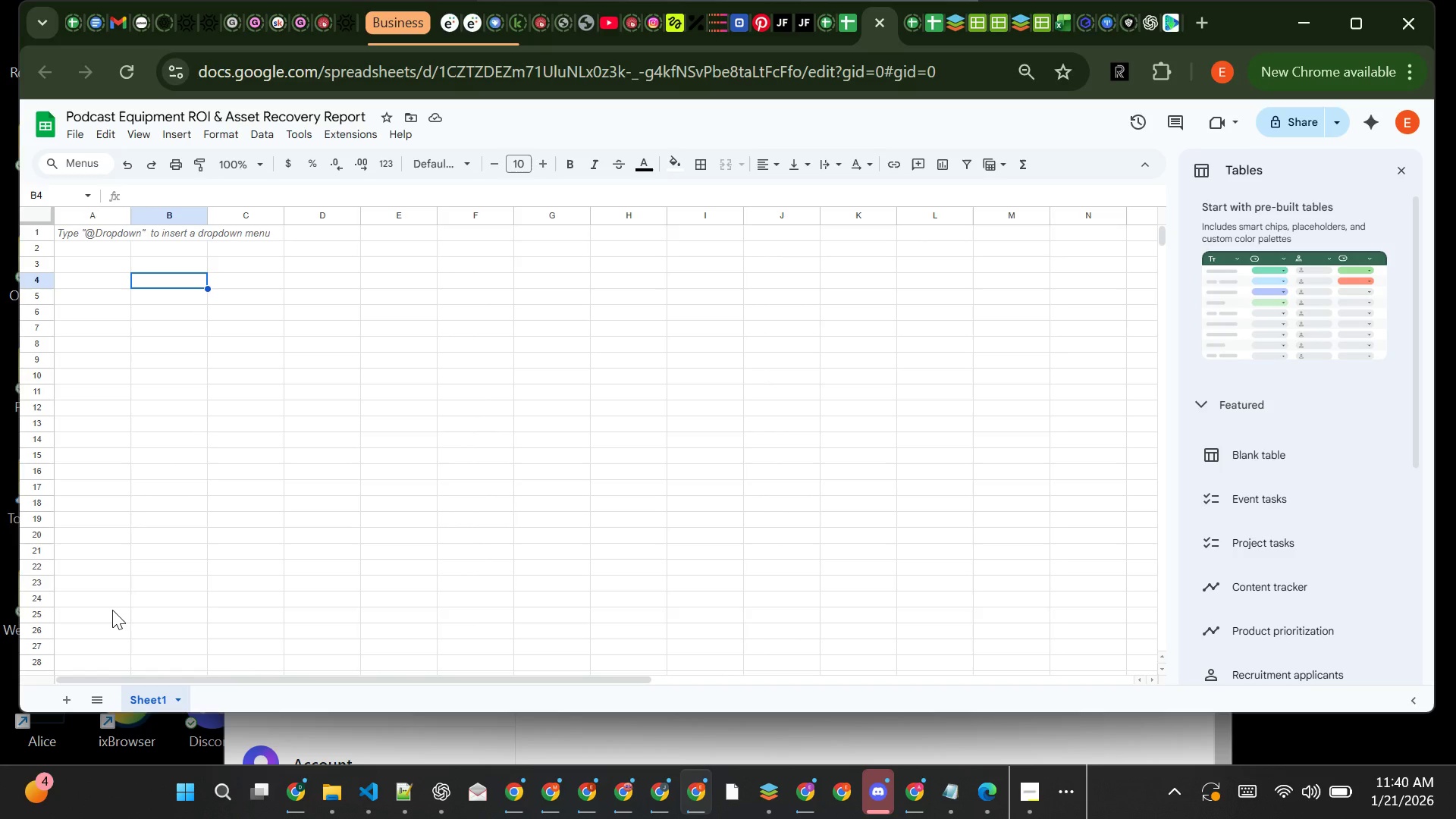 
wait(5.69)
 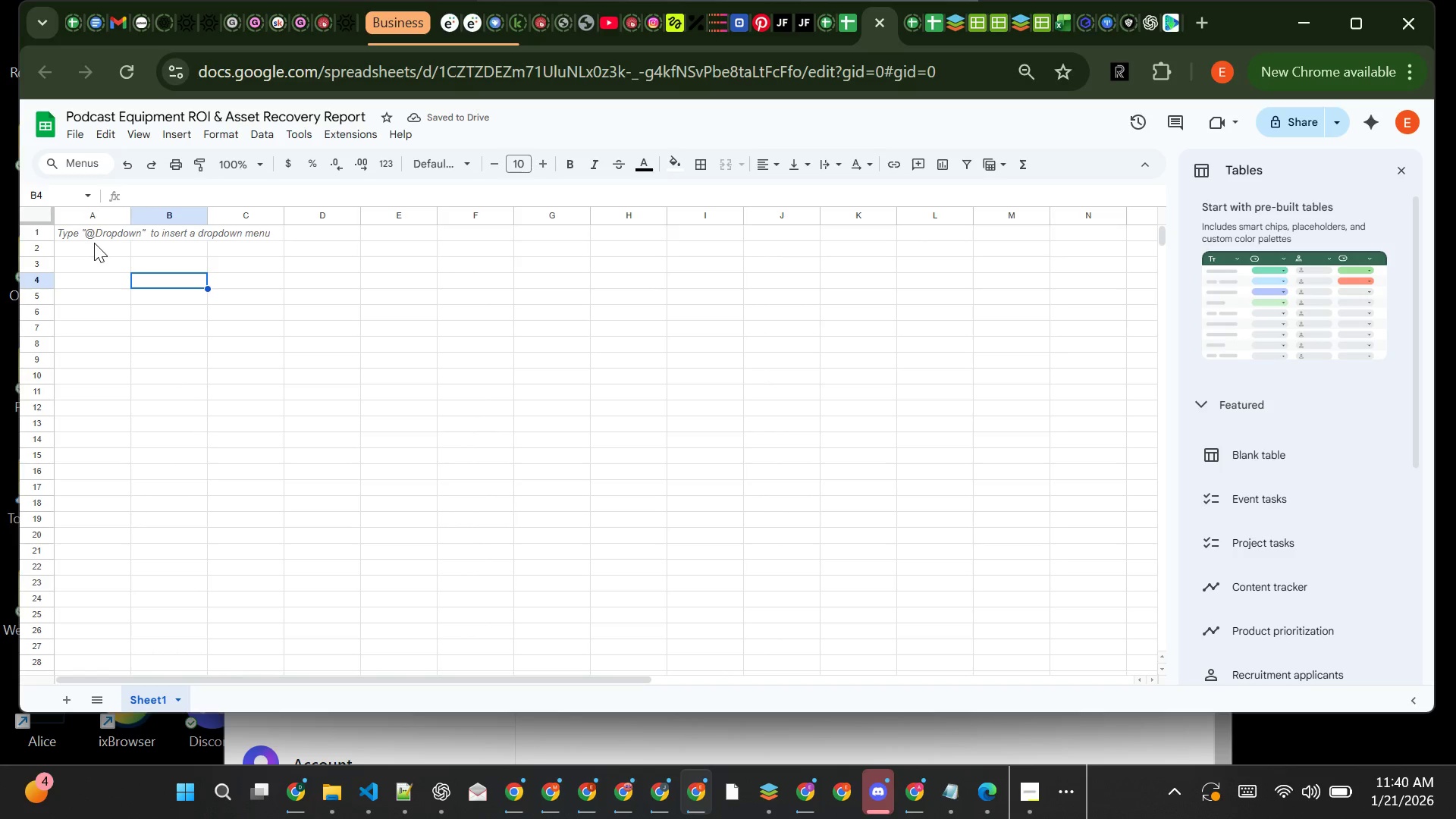 
left_click([72, 699])
 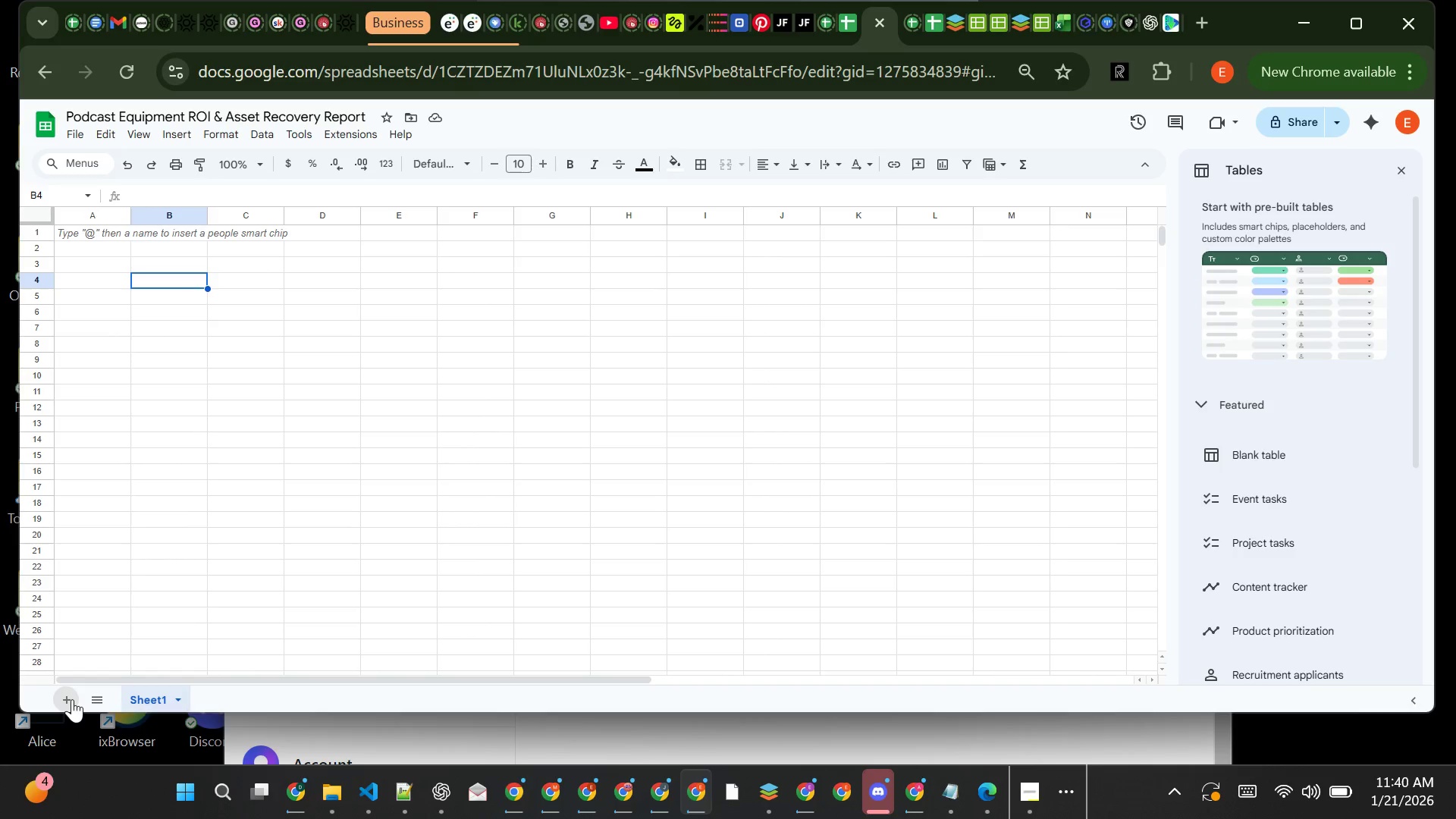 
left_click([72, 699])
 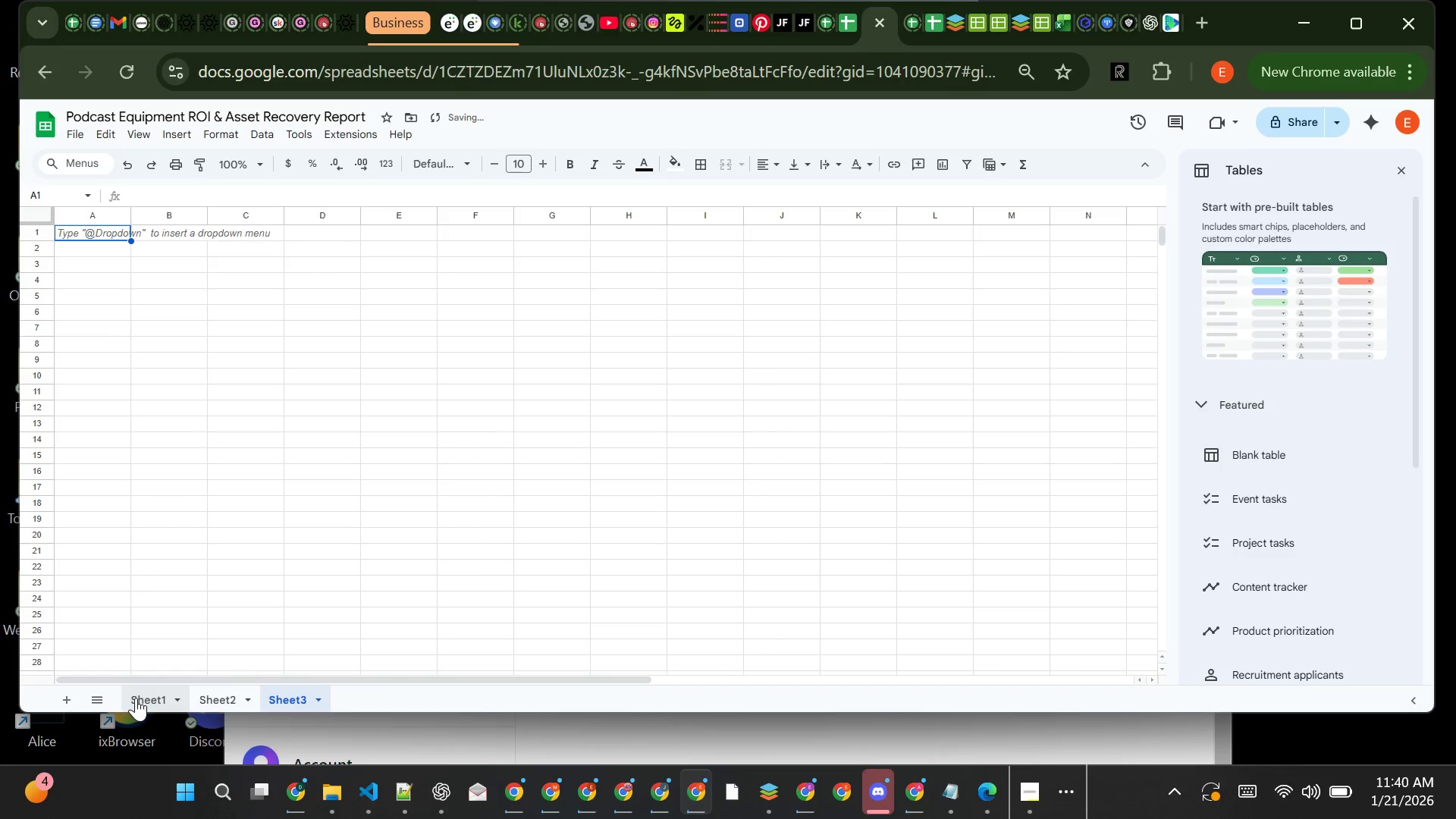 
right_click([137, 698])
 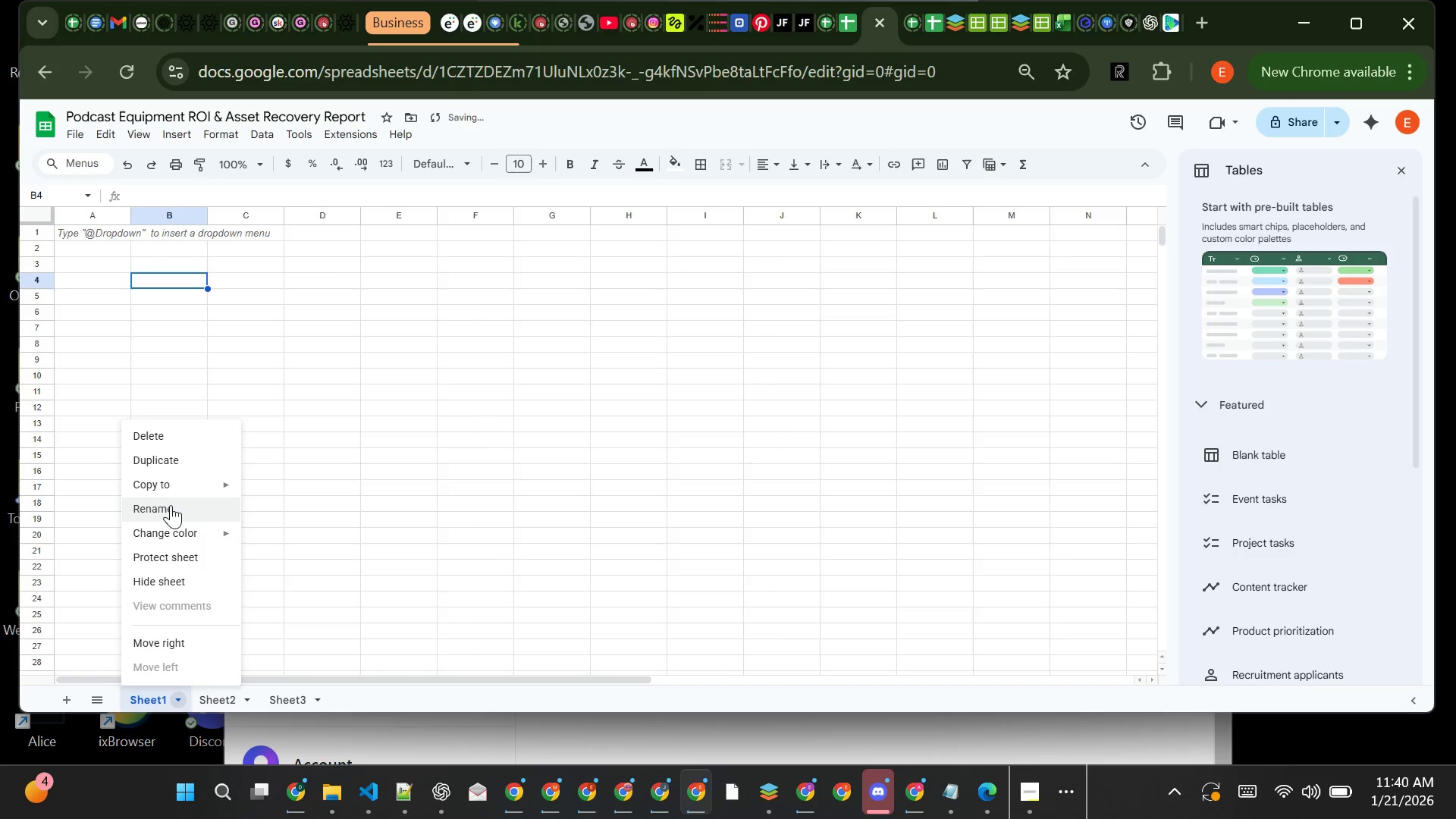 
left_click([172, 508])
 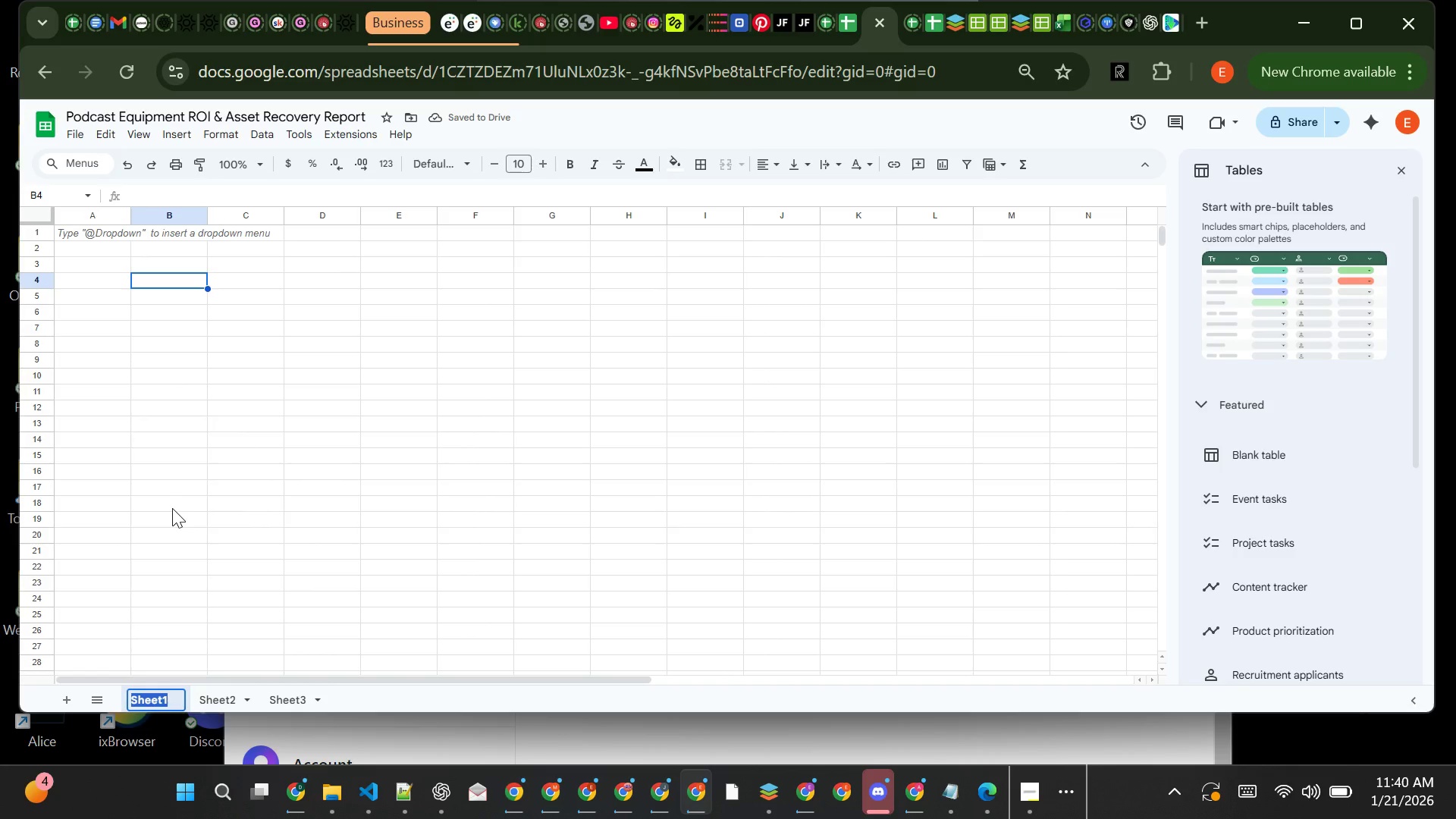 
type(Asset Master )
 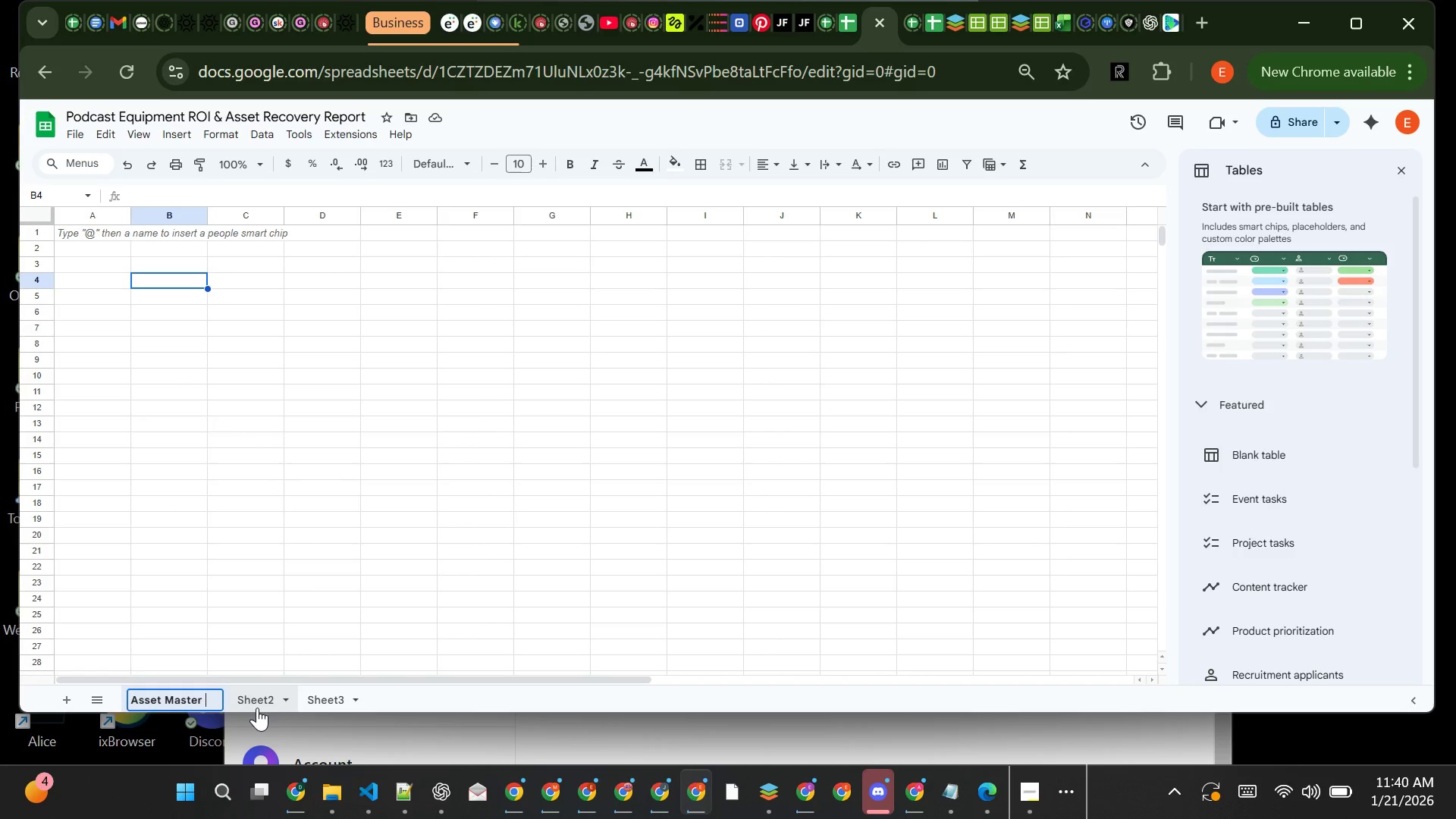 
key(Backspace)
 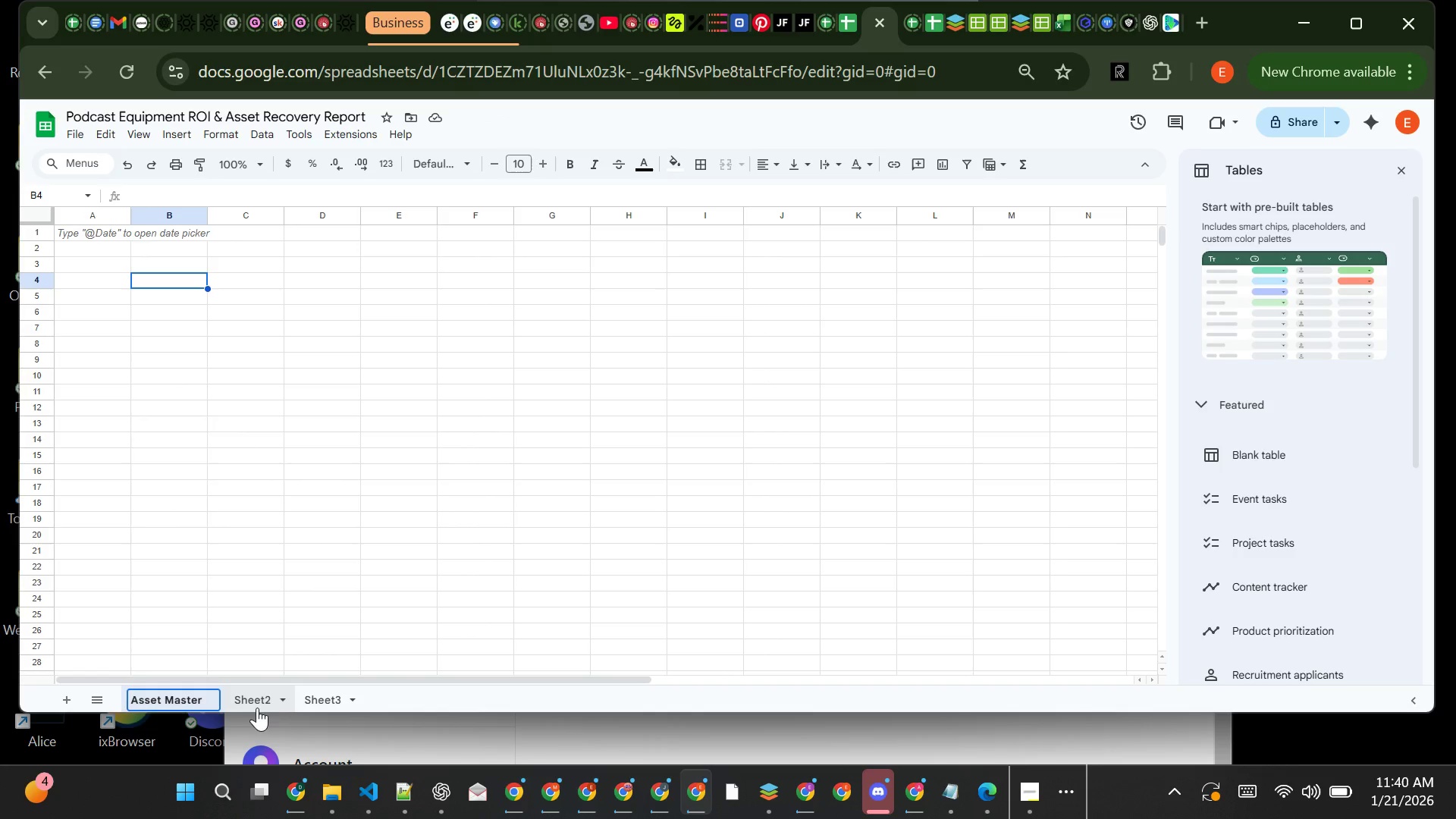 
left_click([257, 708])
 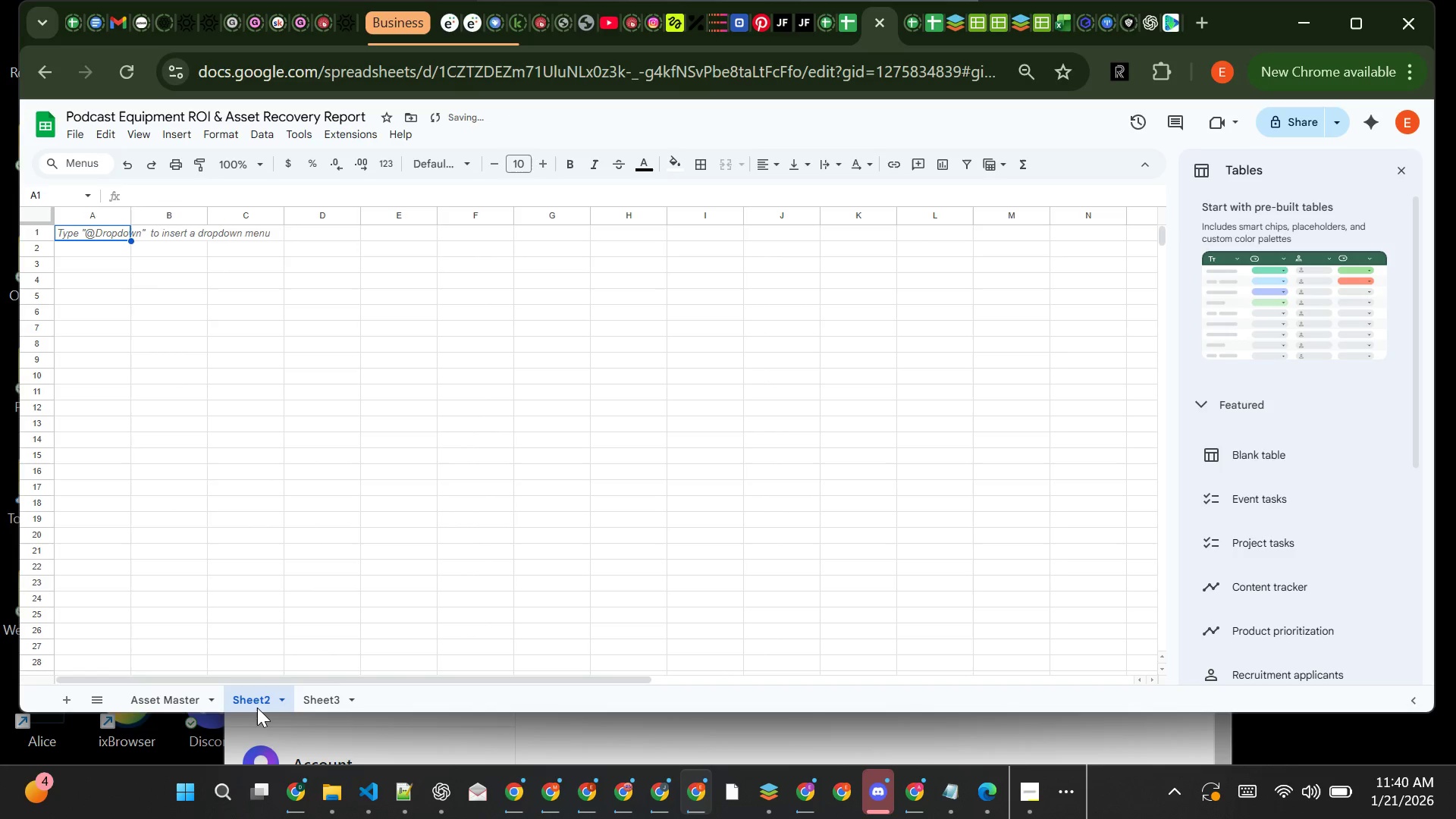 
right_click([257, 708])
 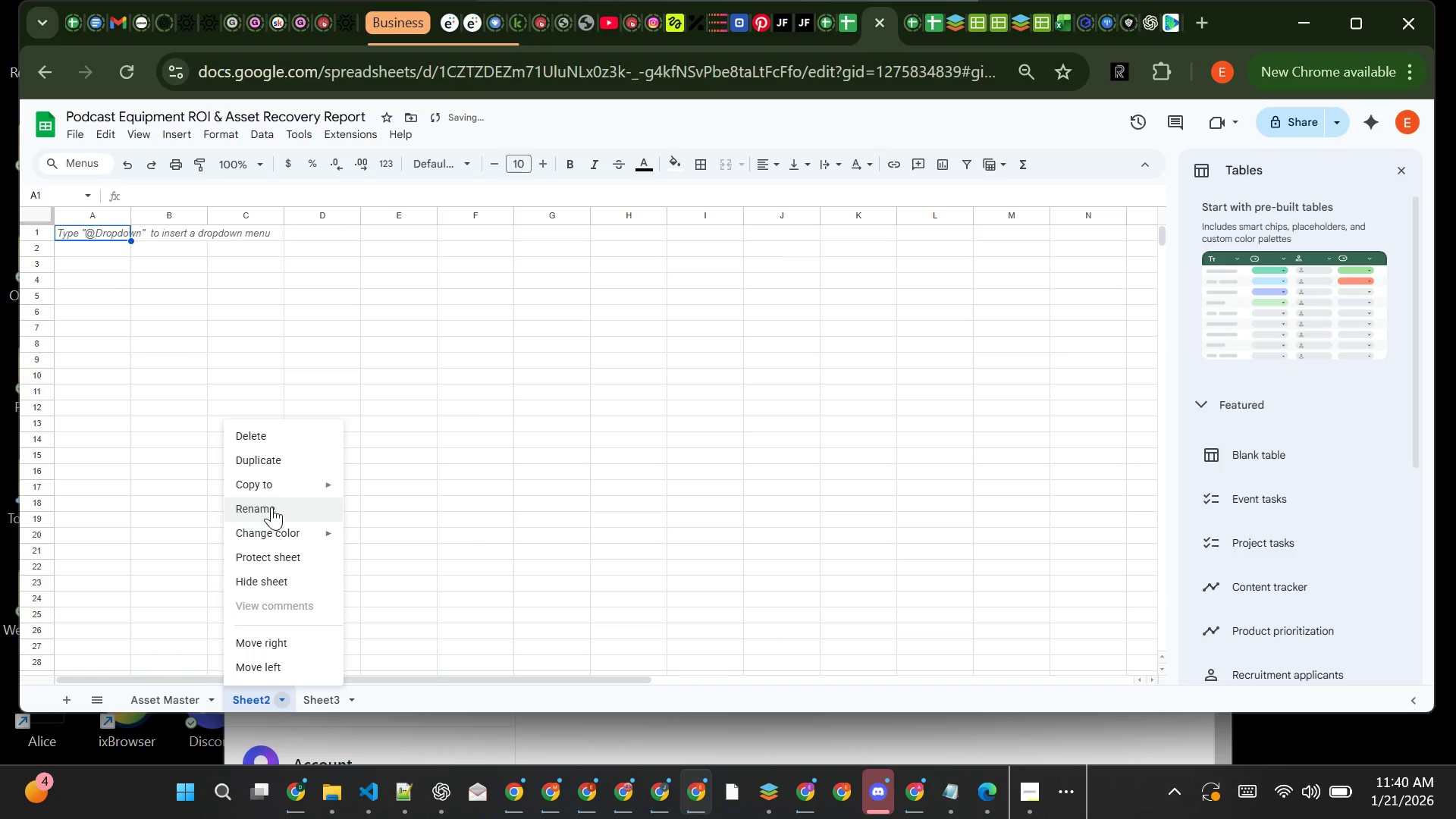 
left_click([271, 509])
 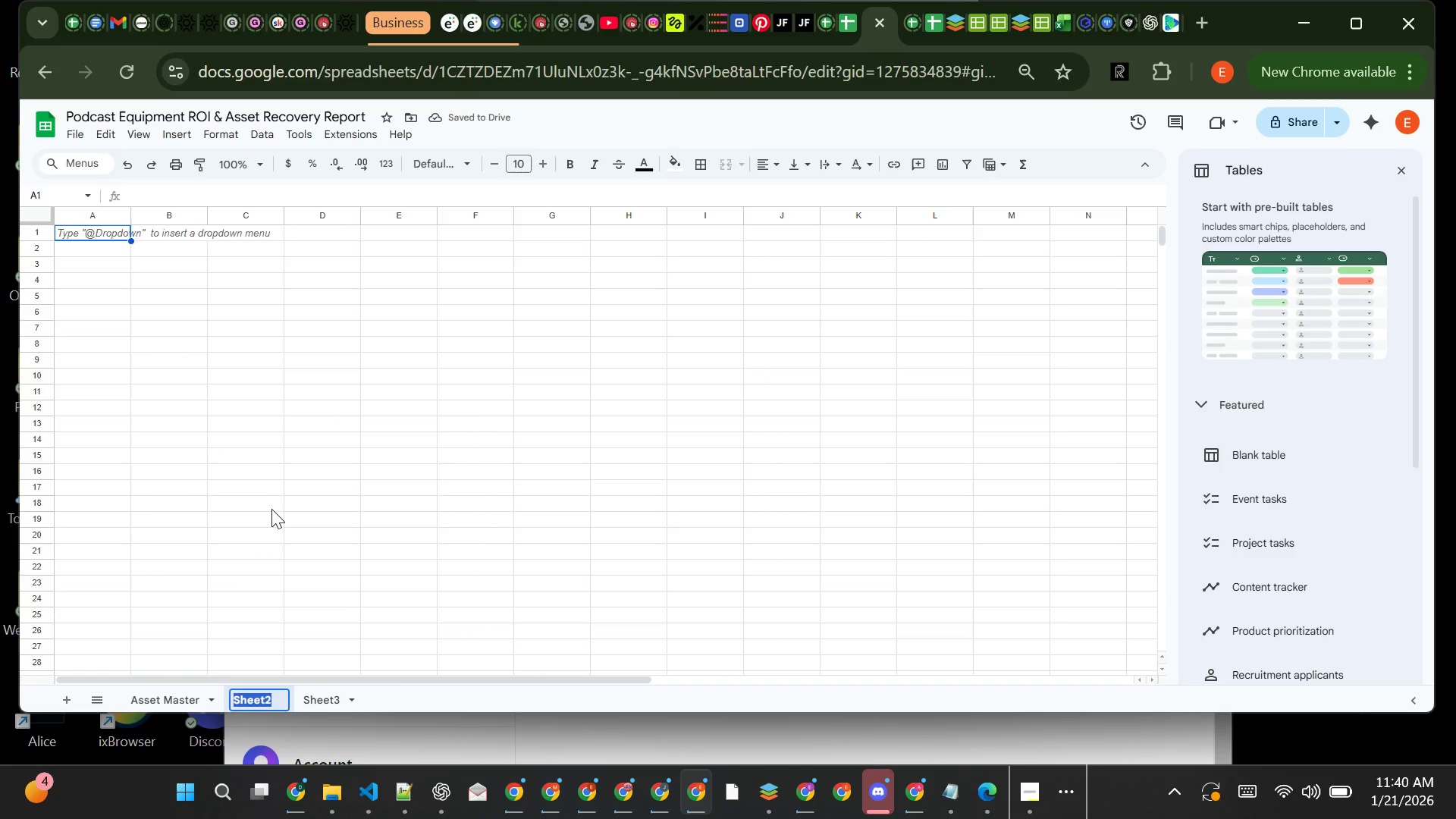 
type(Usage Log)
 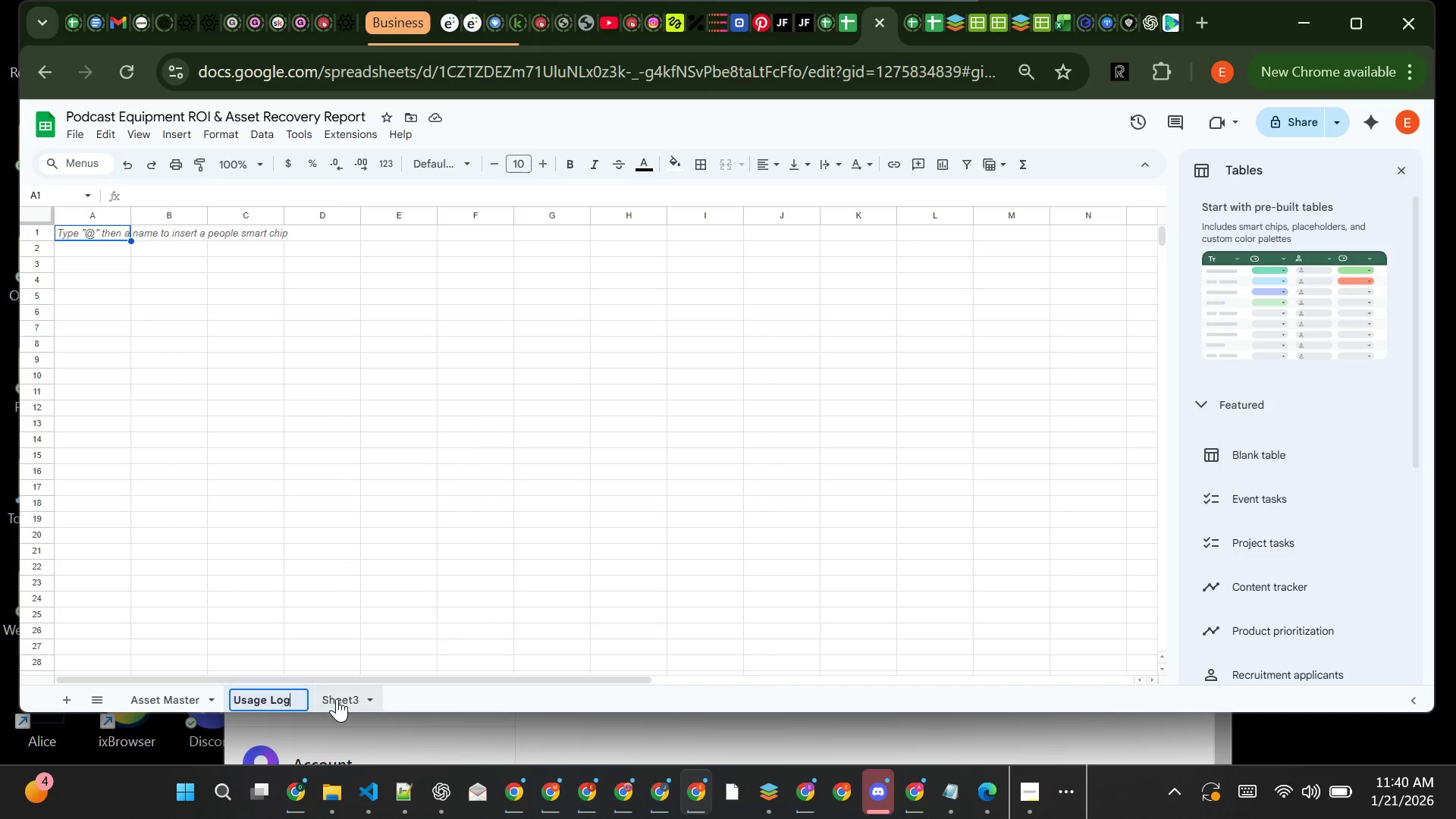 
right_click([337, 698])
 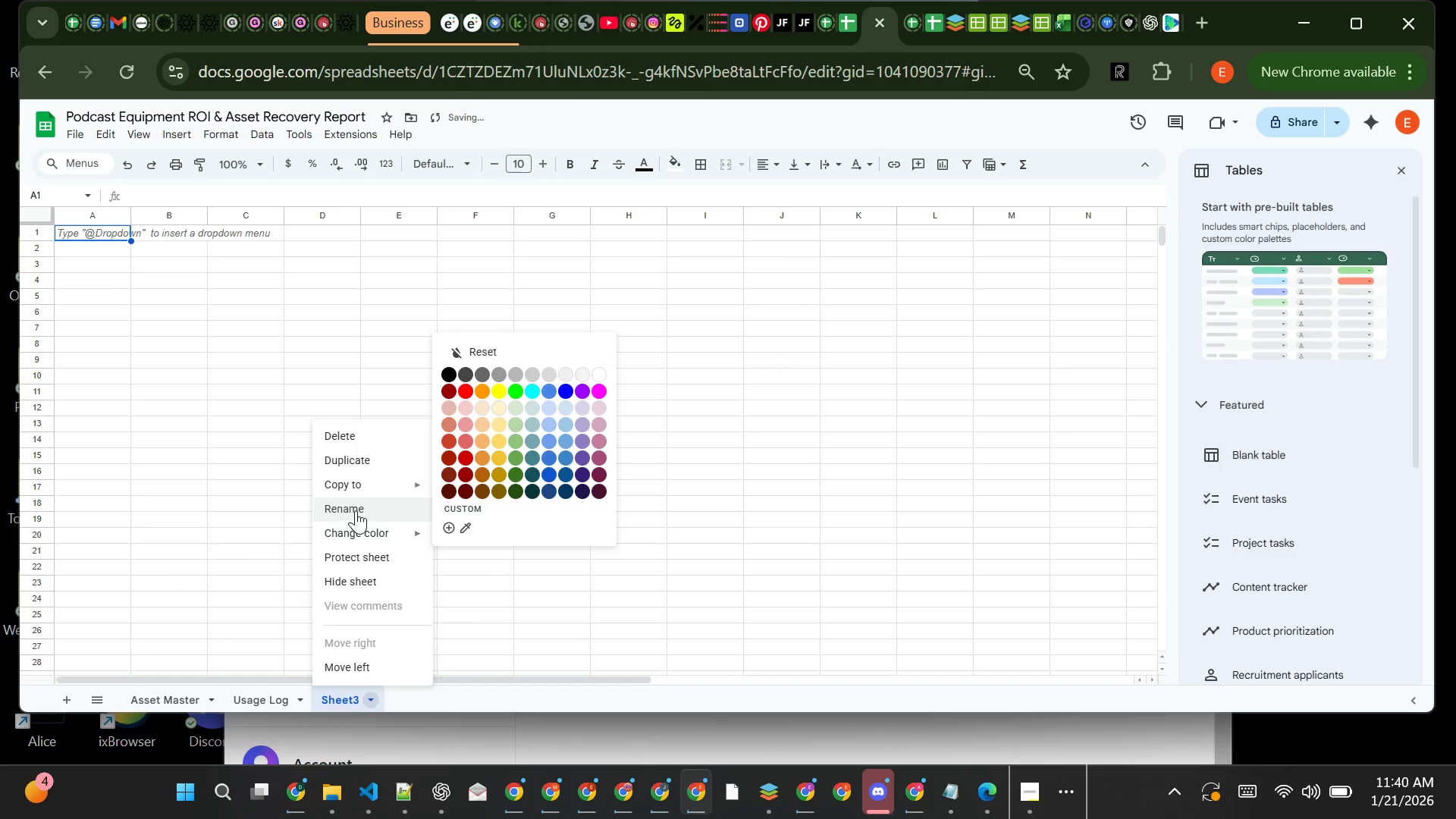 
left_click([356, 513])
 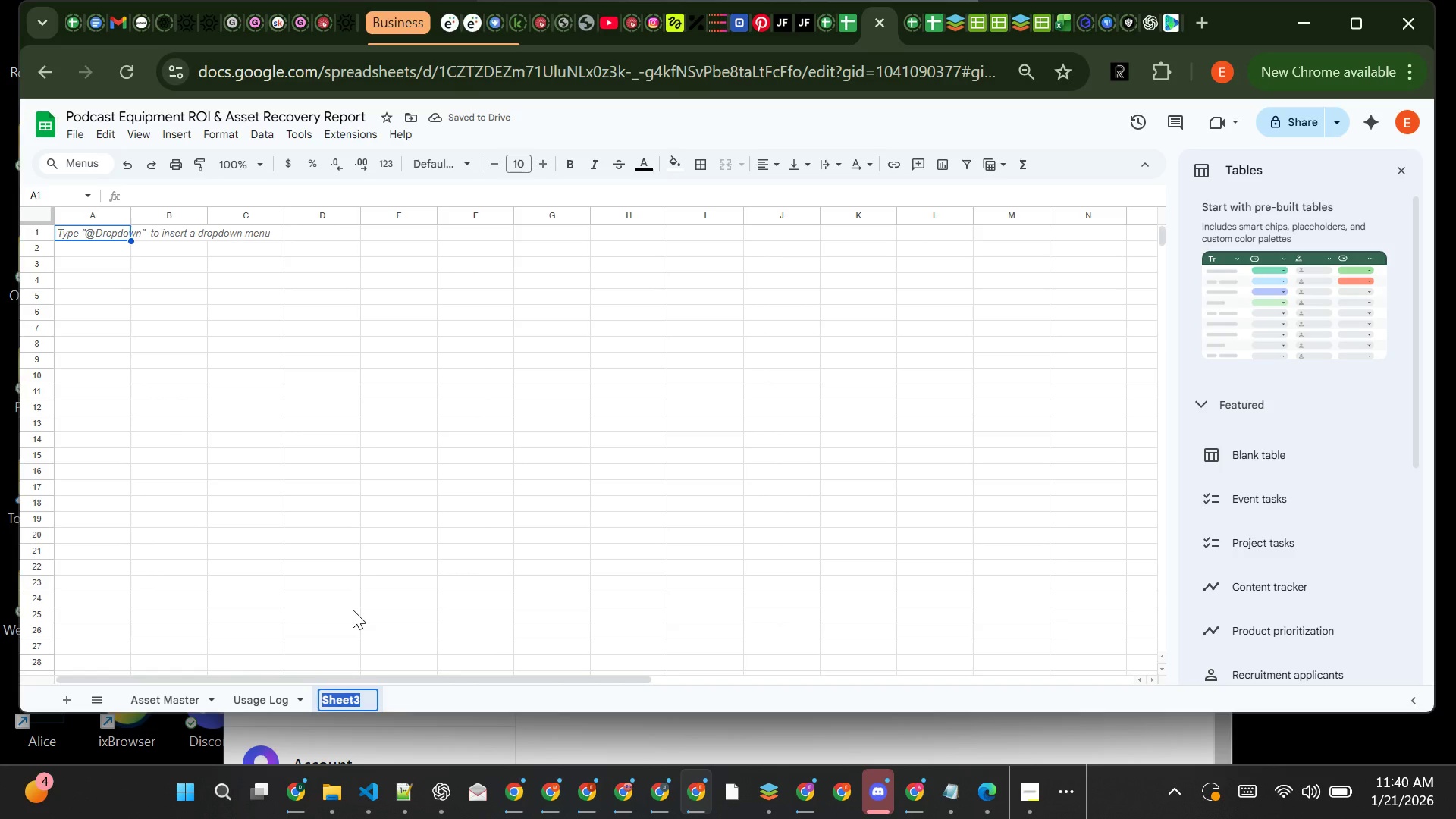 
type(Summary y)
key(Backspace)
type(Analysis)
 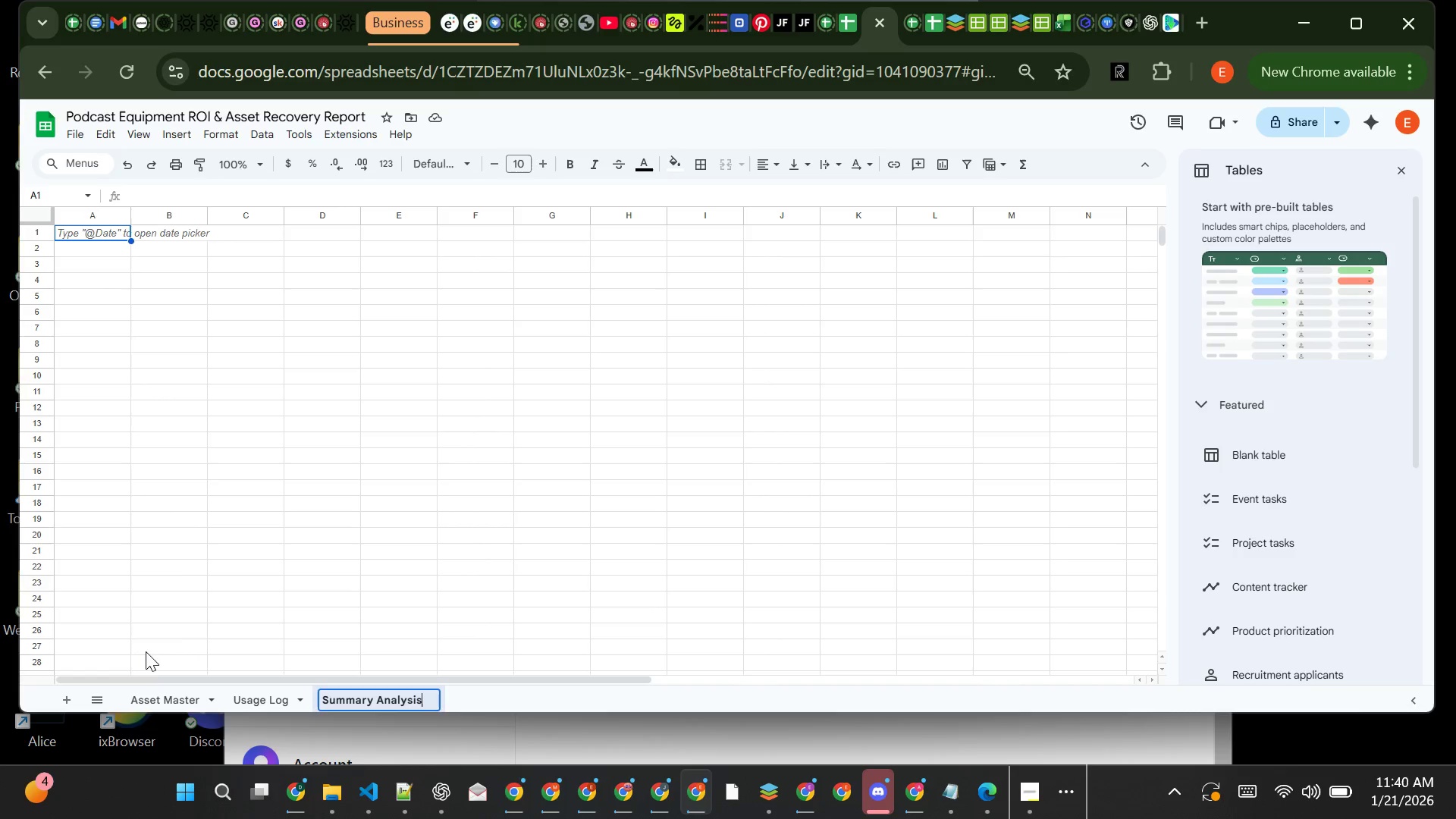 
left_click([158, 696])
 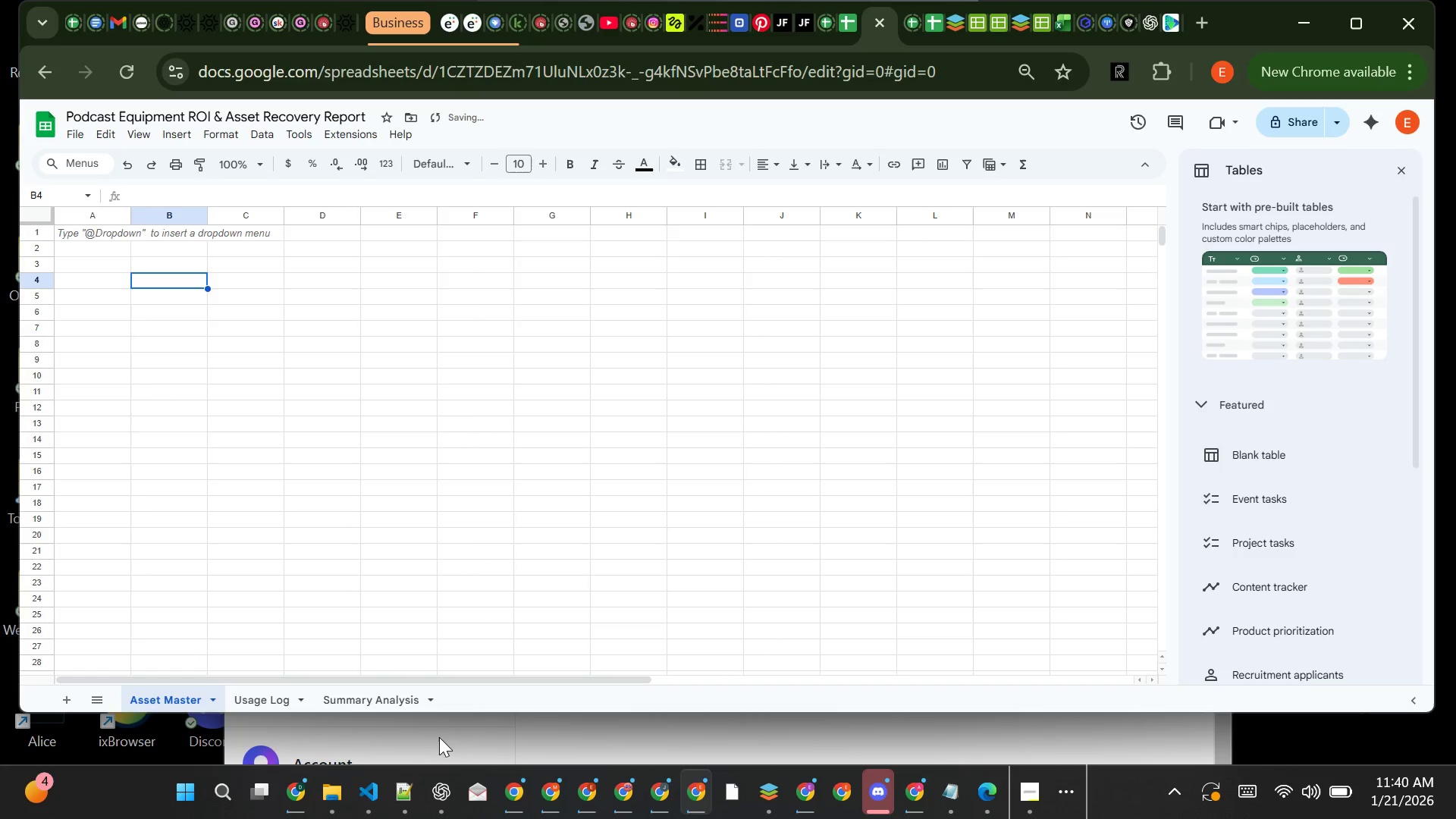 
left_click([442, 742])